 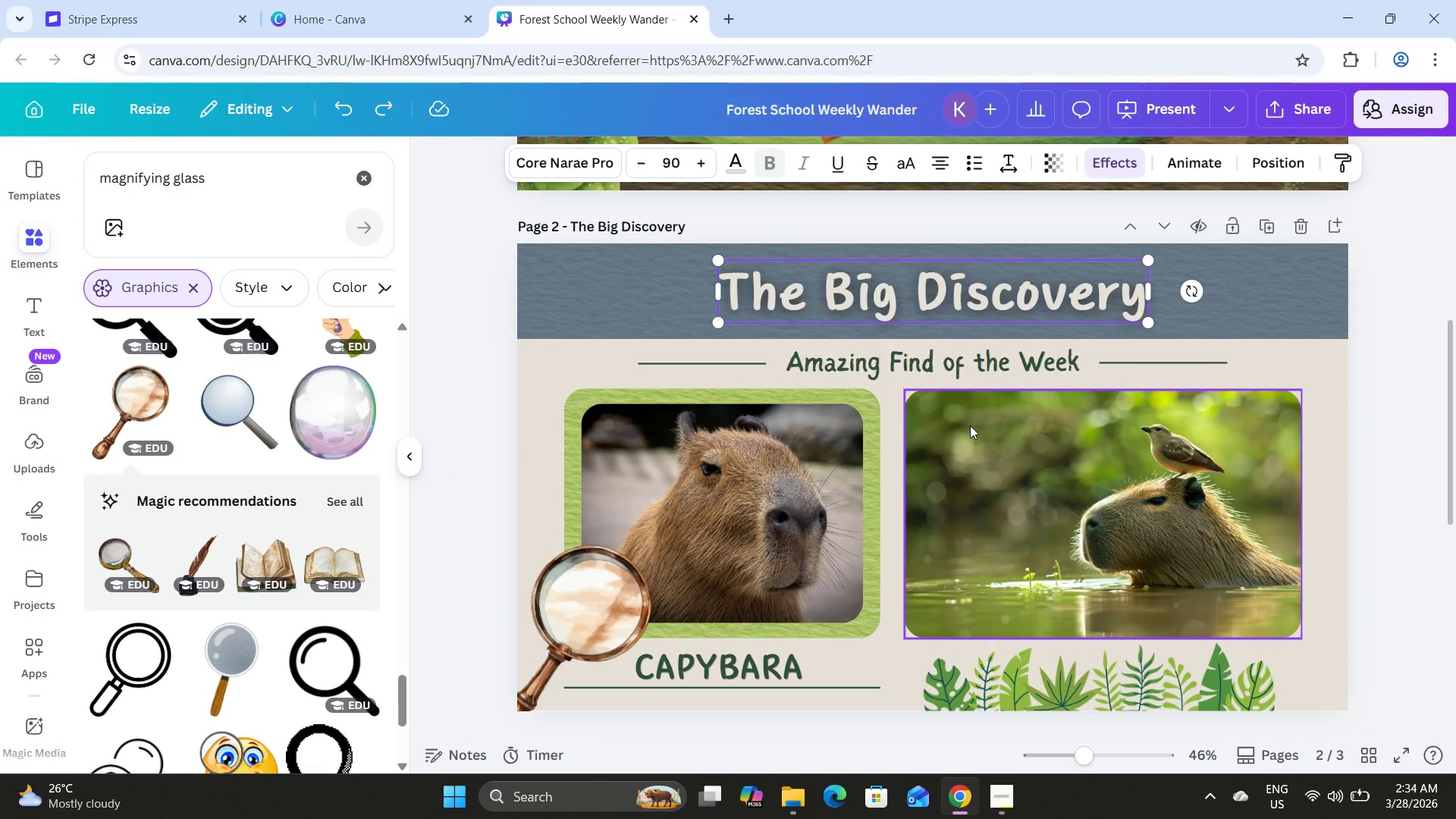 
left_click([718, 365])
 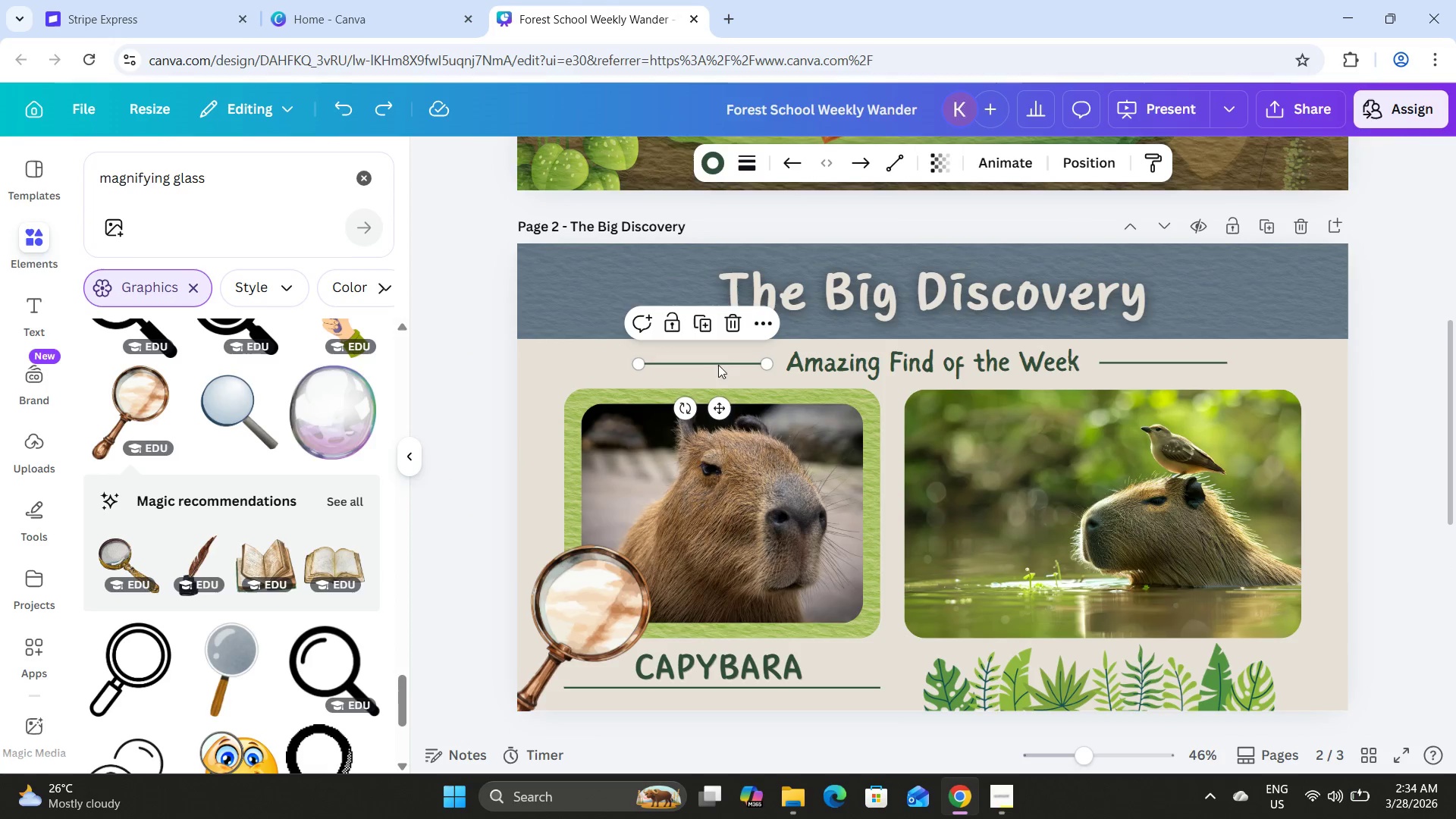 
hold_key(key=ShiftLeft, duration=1.33)
left_click([956, 361])
 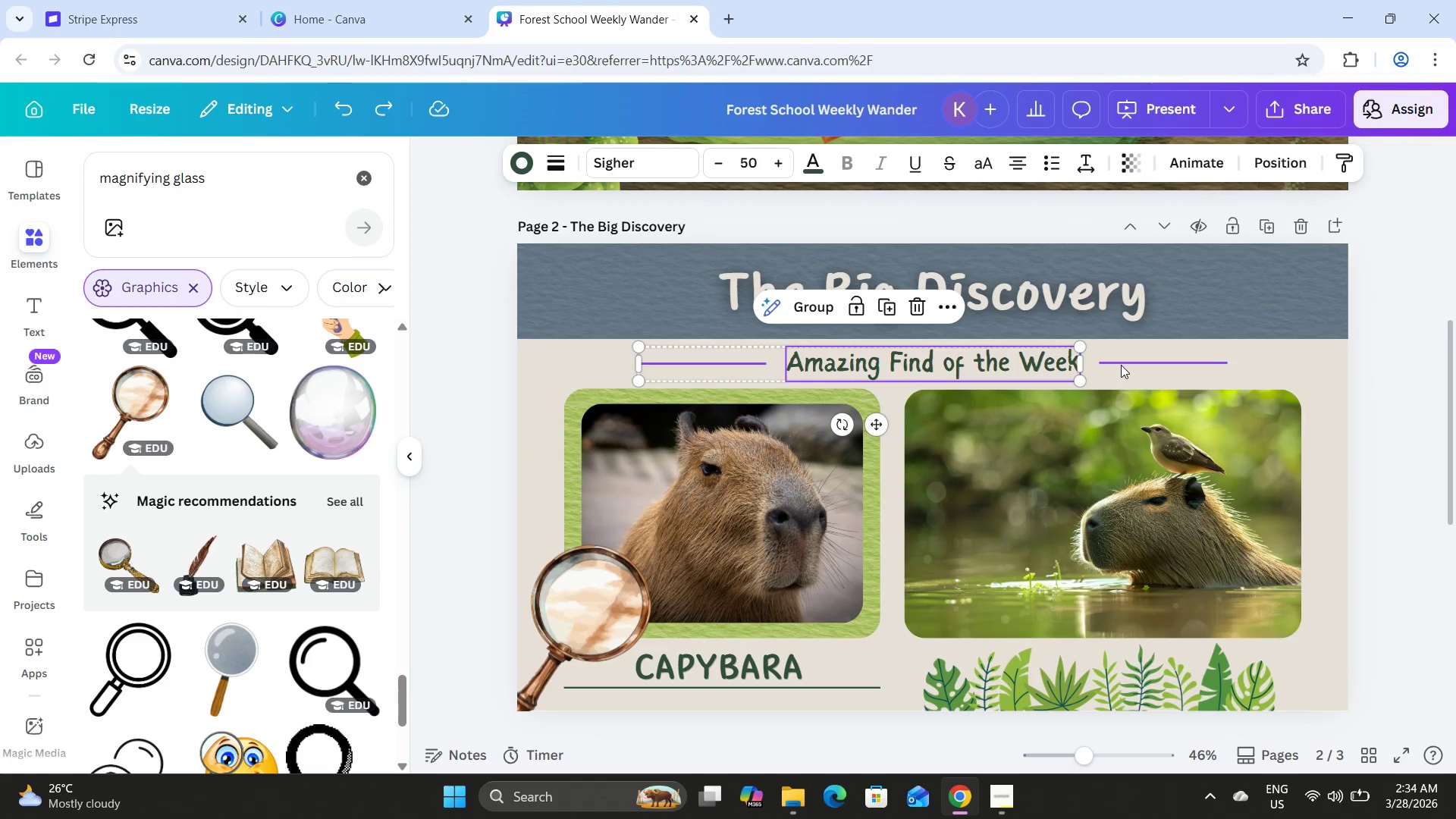 
left_click([1122, 365])
 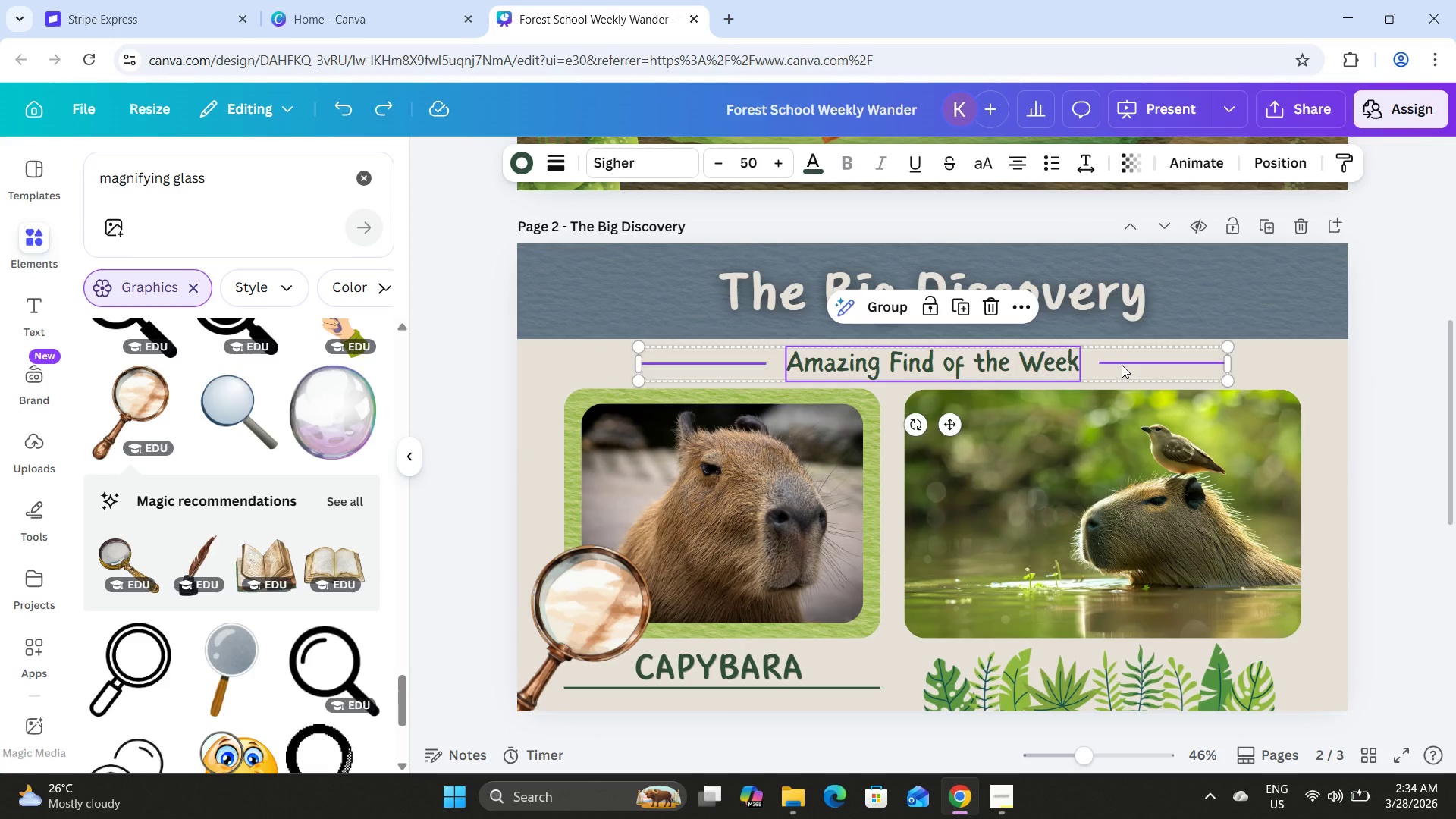 
key(Control+C)
 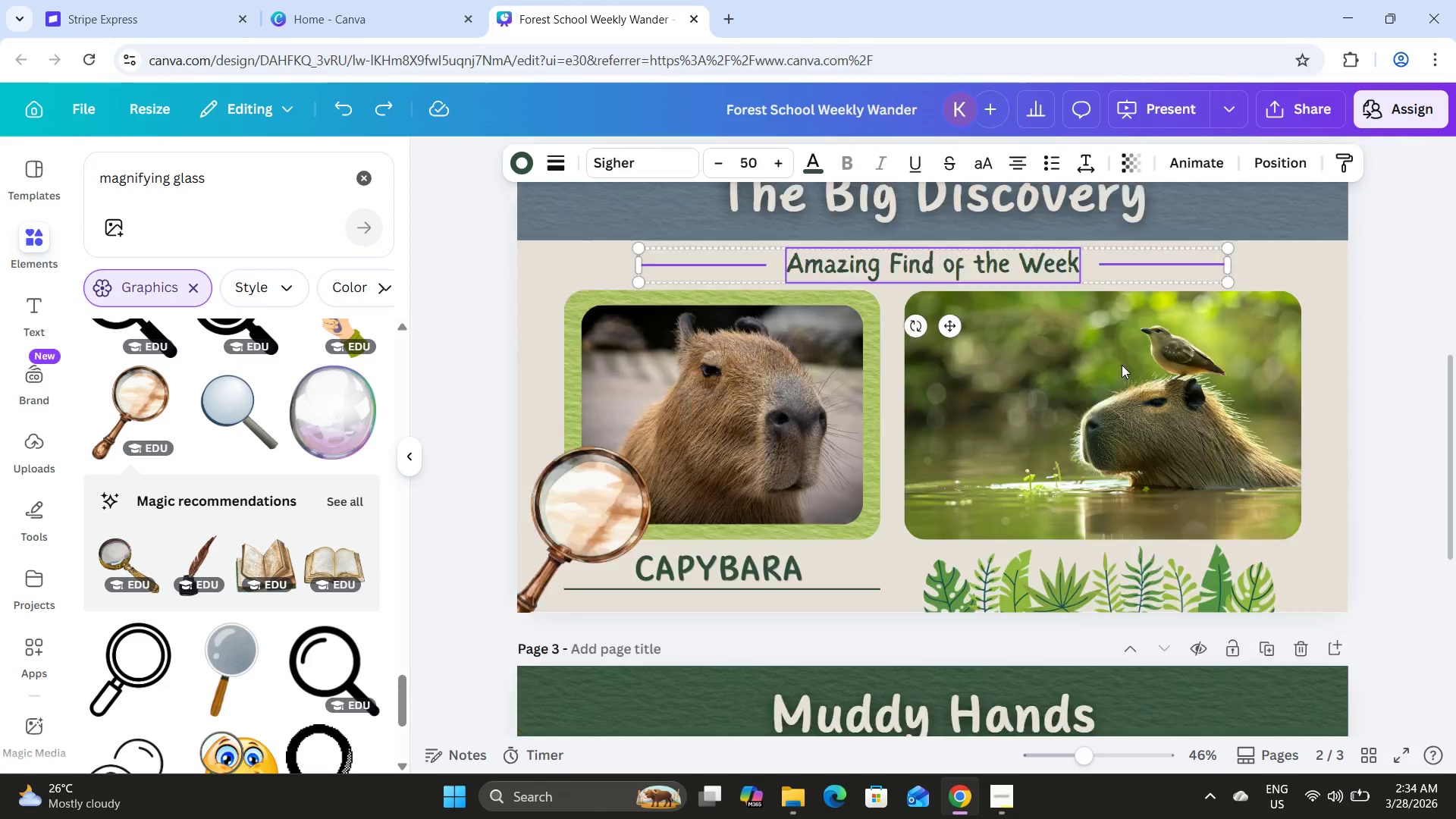 
left_click([945, 416])
 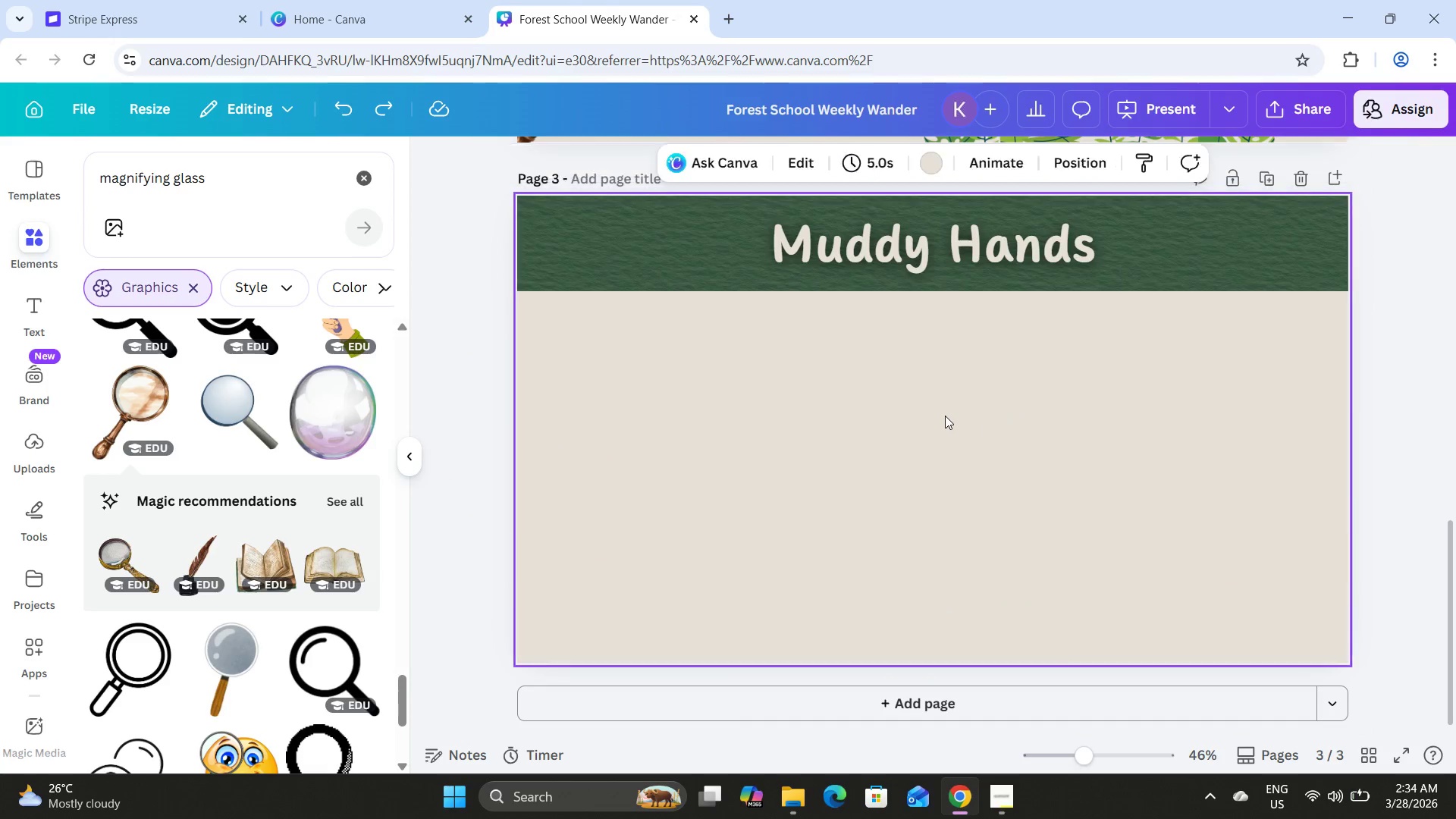 
scroll: coordinate [1122, 365], scroll_direction: down, amount: 6.0
 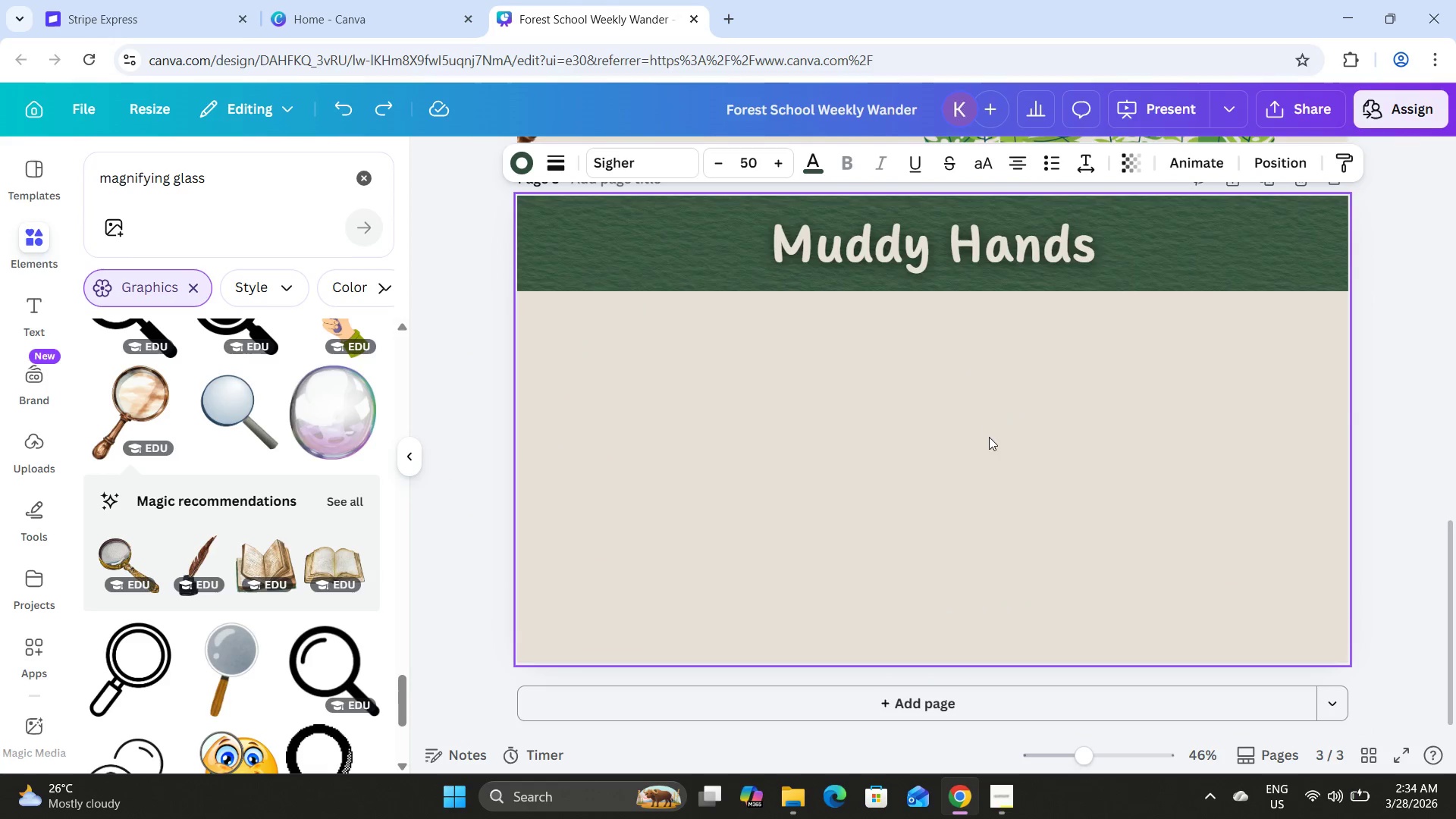 
hold_key(key=ControlLeft, duration=0.61)
 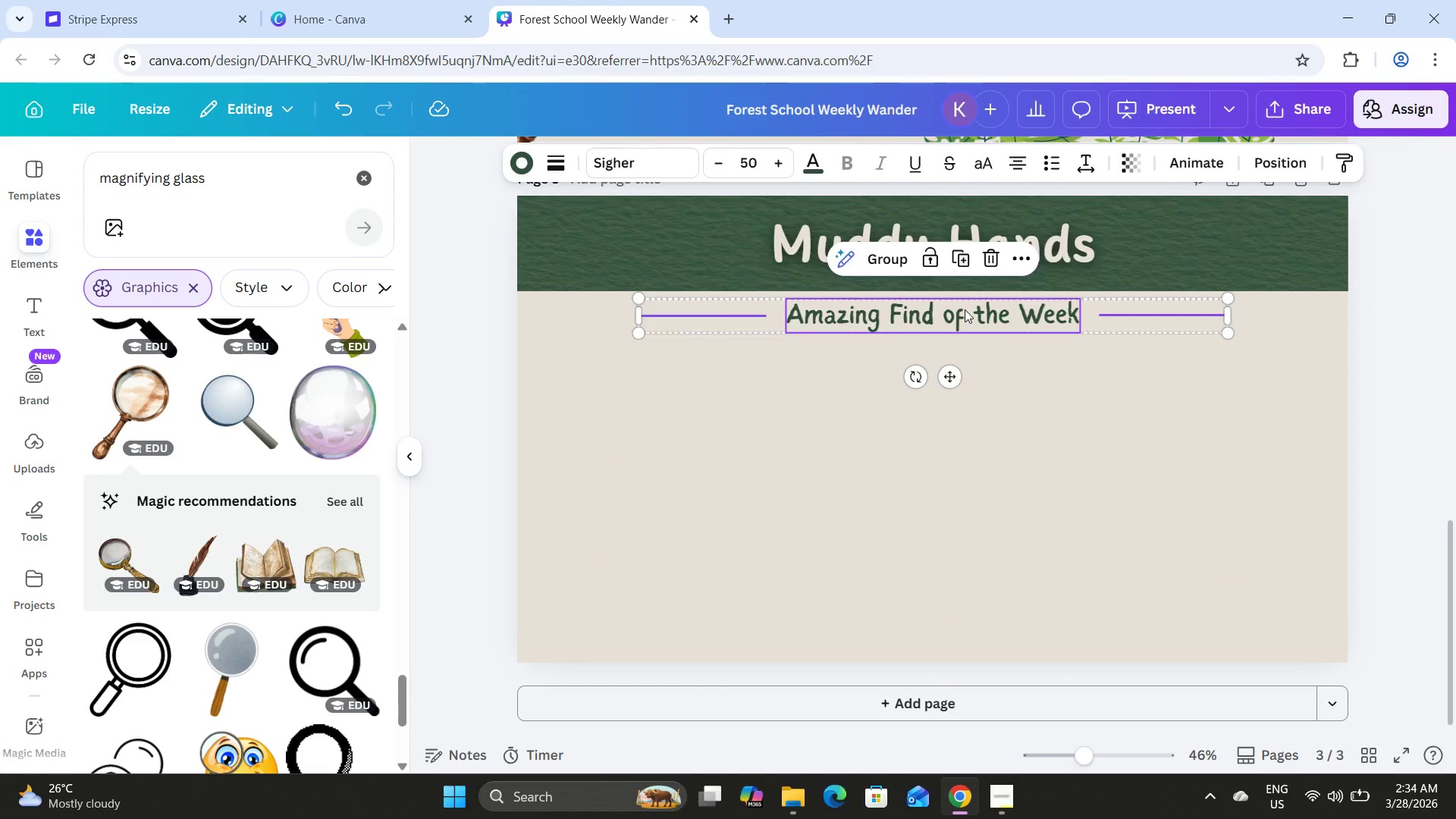 
double_click([1027, 312])
 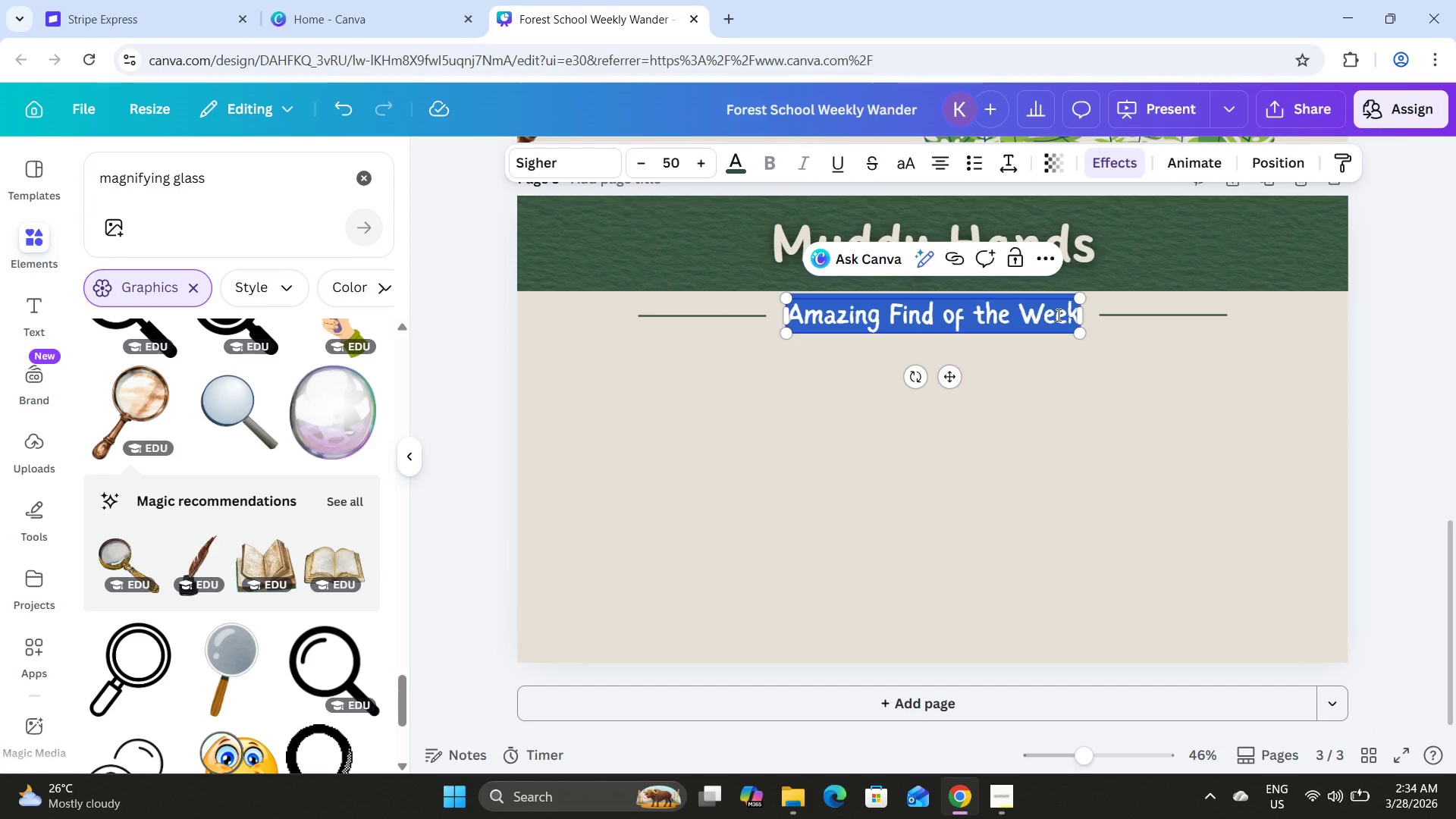 
key(Control+Shift+O)
 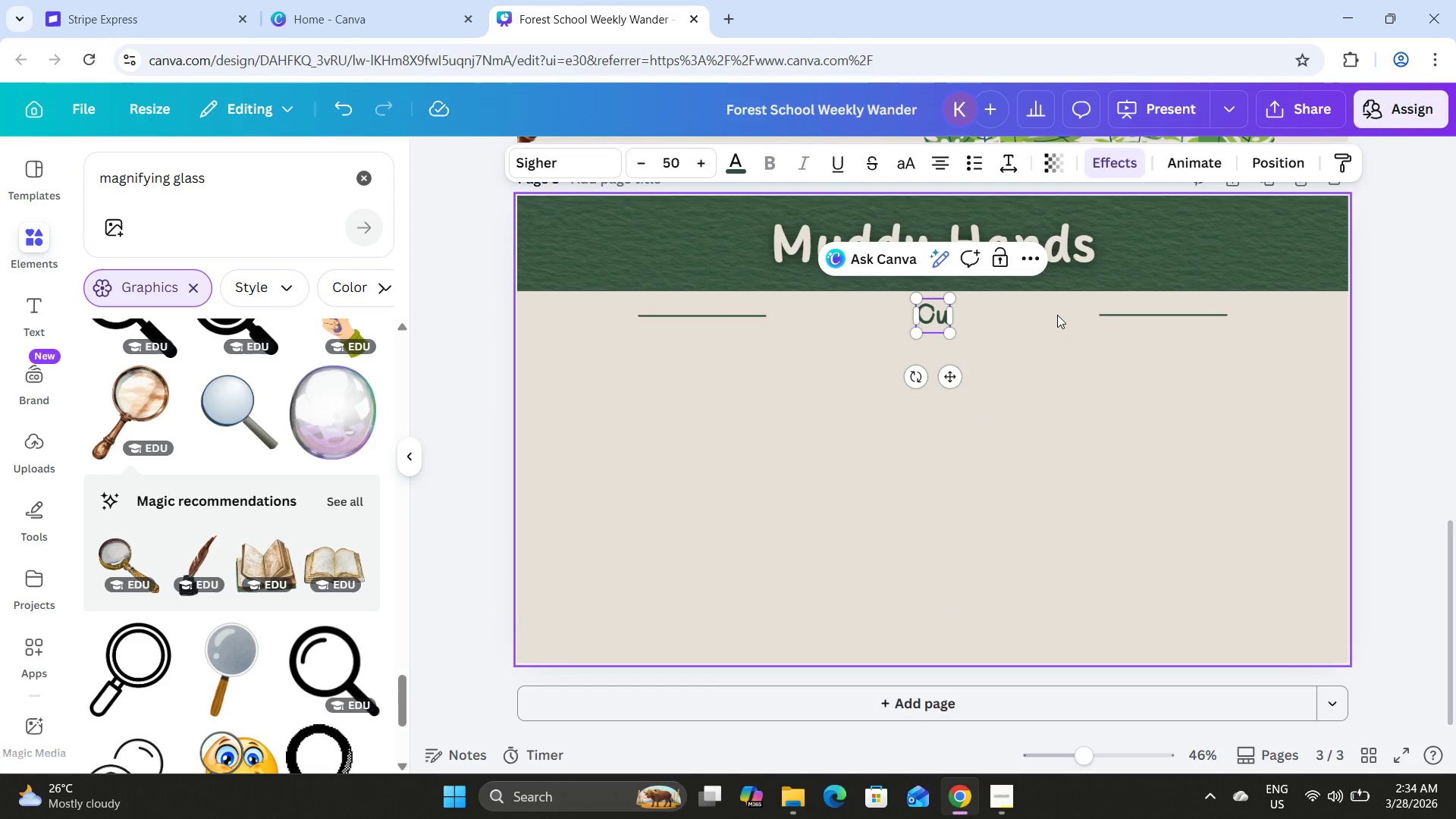 
type(utt)
key(Backspace)
type(door Fun!)
 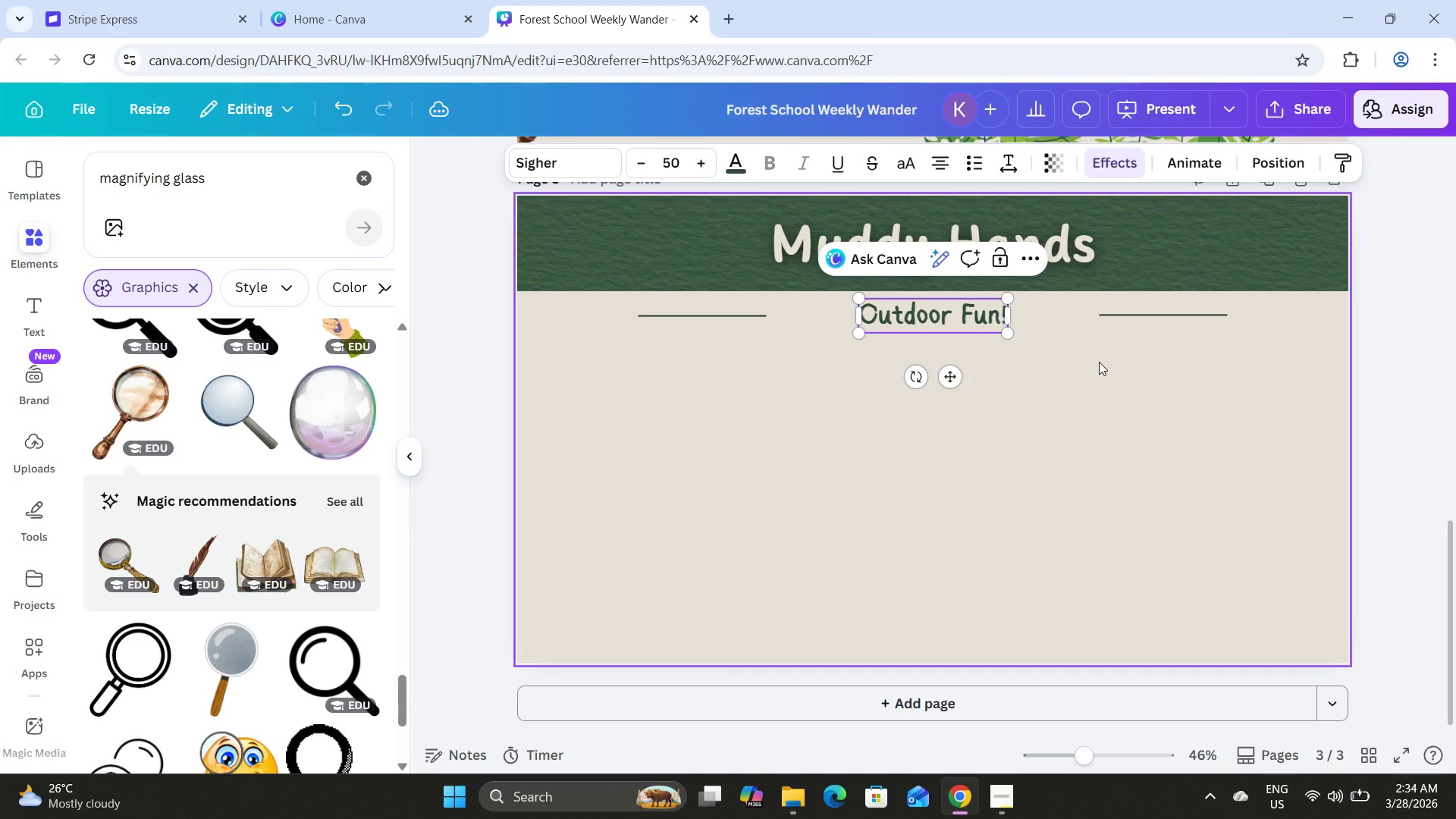 
left_click([1099, 362])
 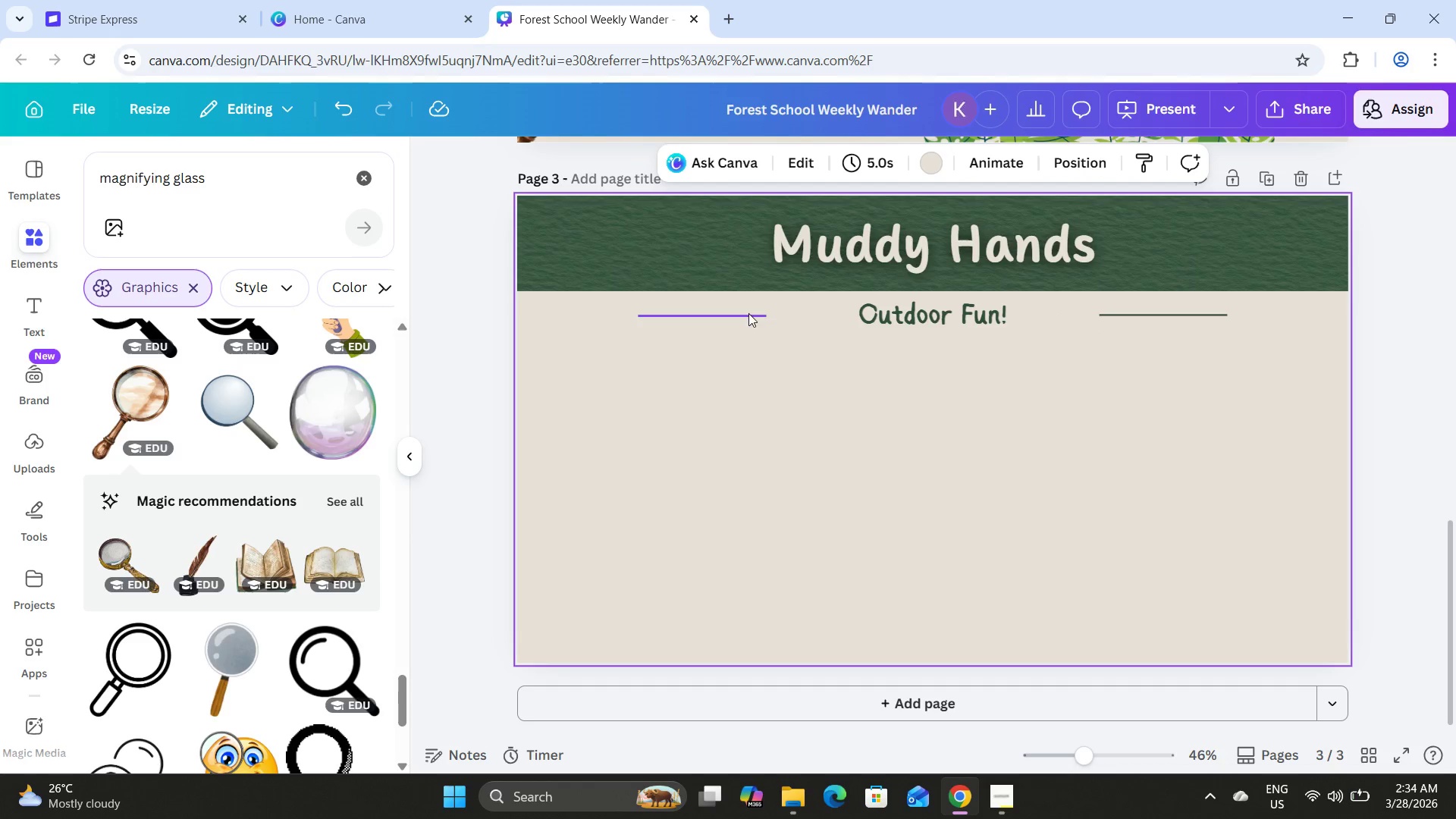 
left_click([728, 315])
 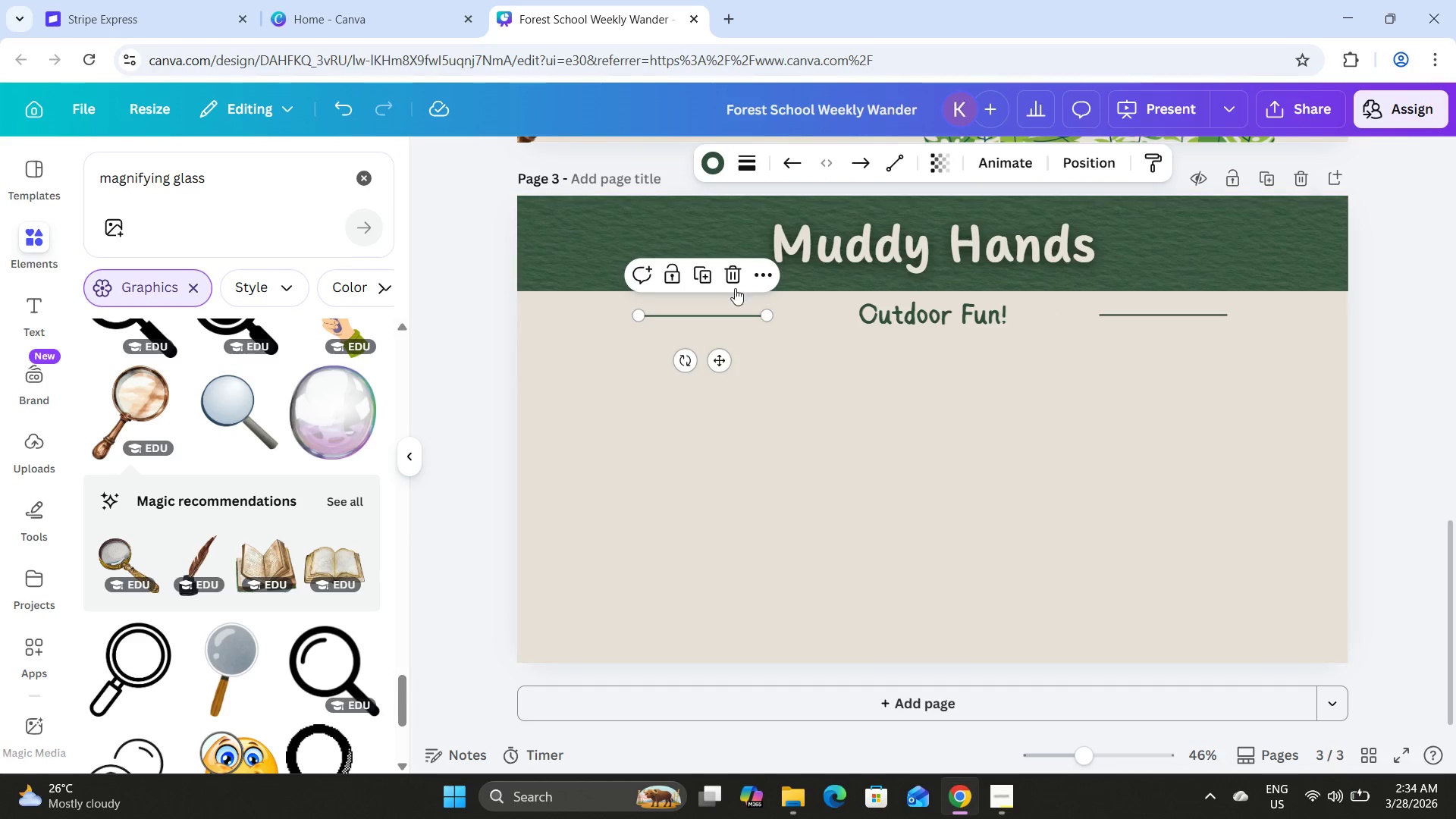 
left_click([730, 274])
 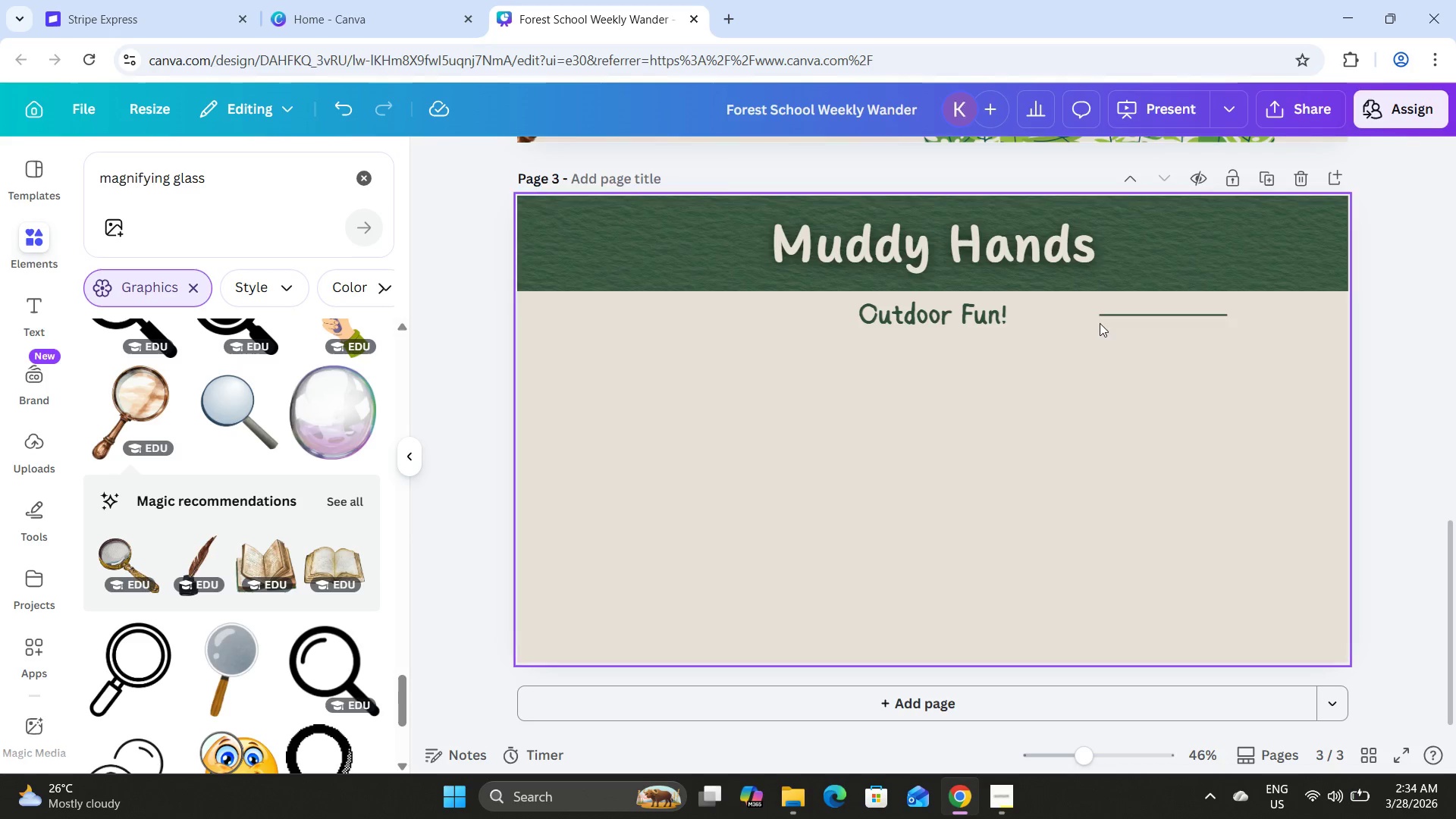 
left_click([1119, 314])
 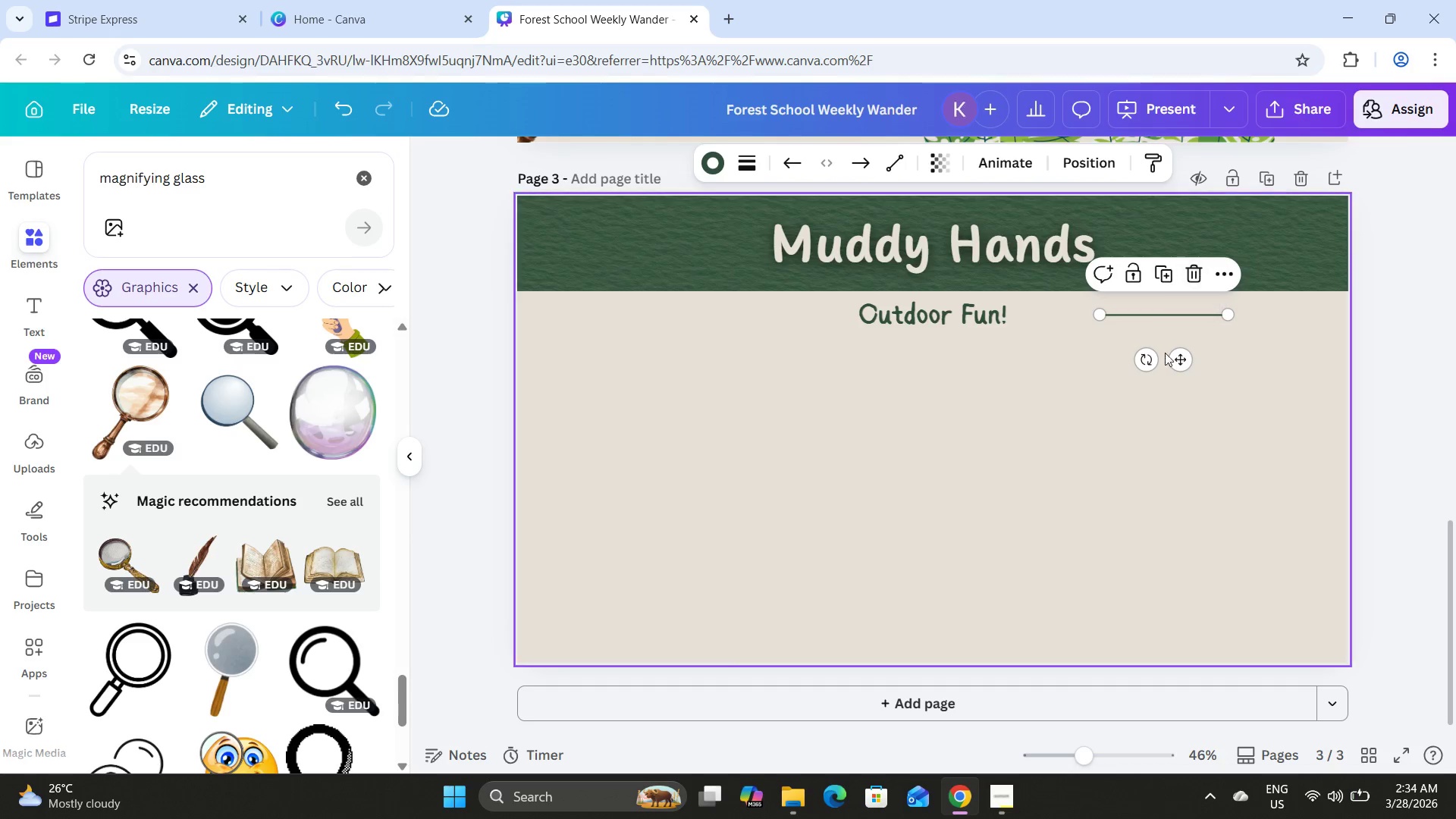 
left_click_drag(start_coordinate=[1185, 370], to_coordinate=[1176, 370])
 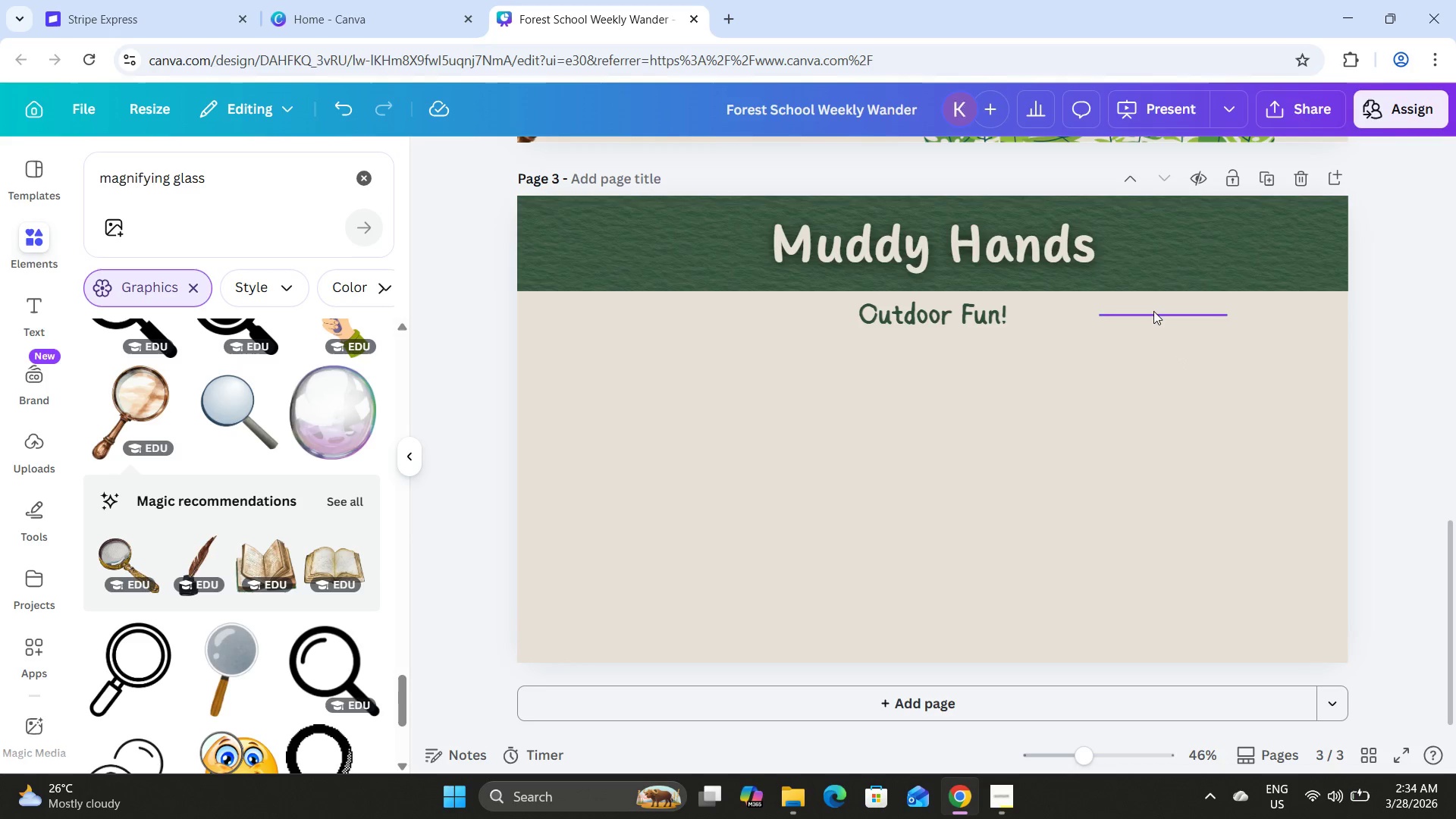 
left_click([1153, 311])
 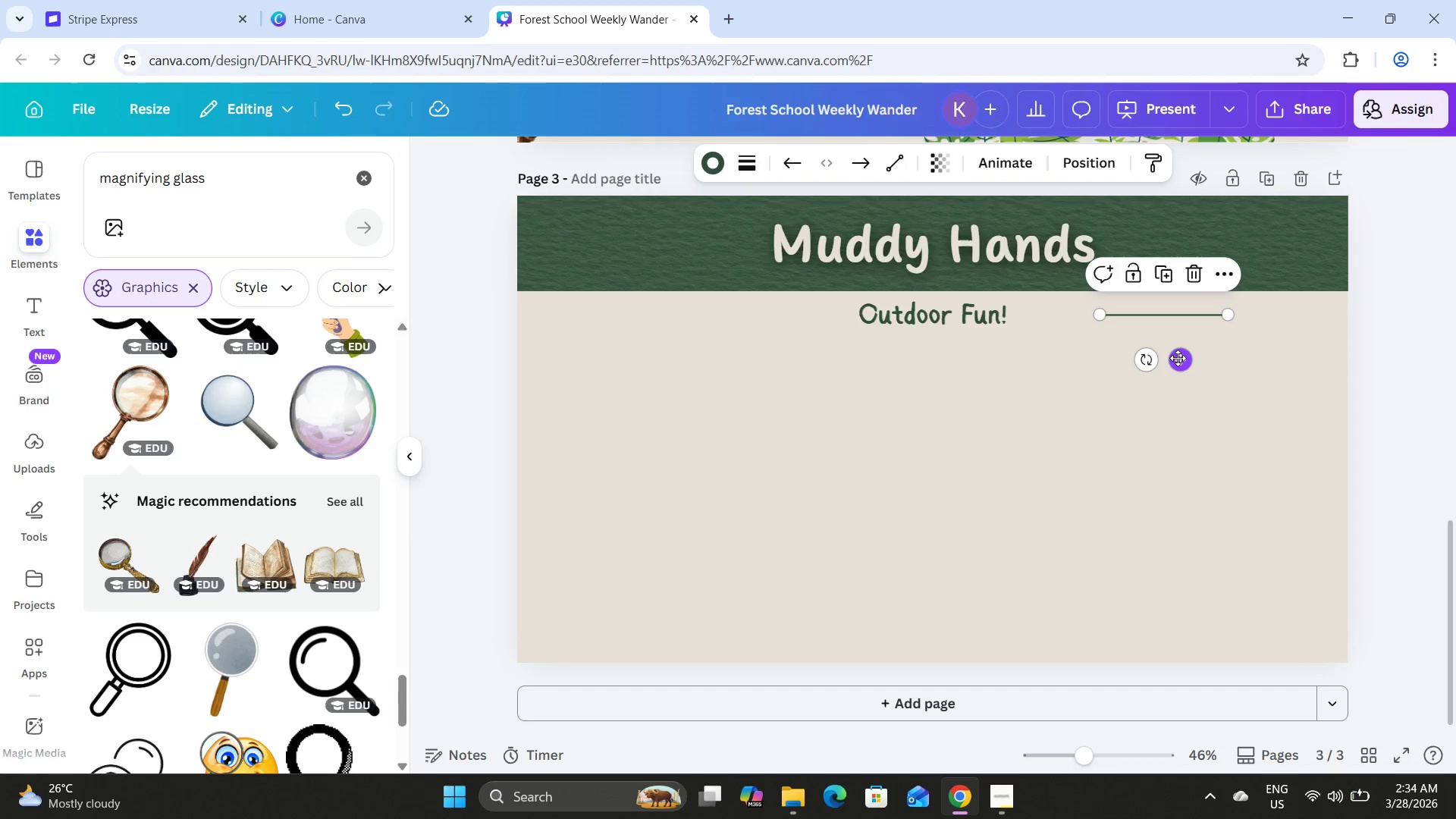 
left_click_drag(start_coordinate=[1178, 358], to_coordinate=[1112, 360])
 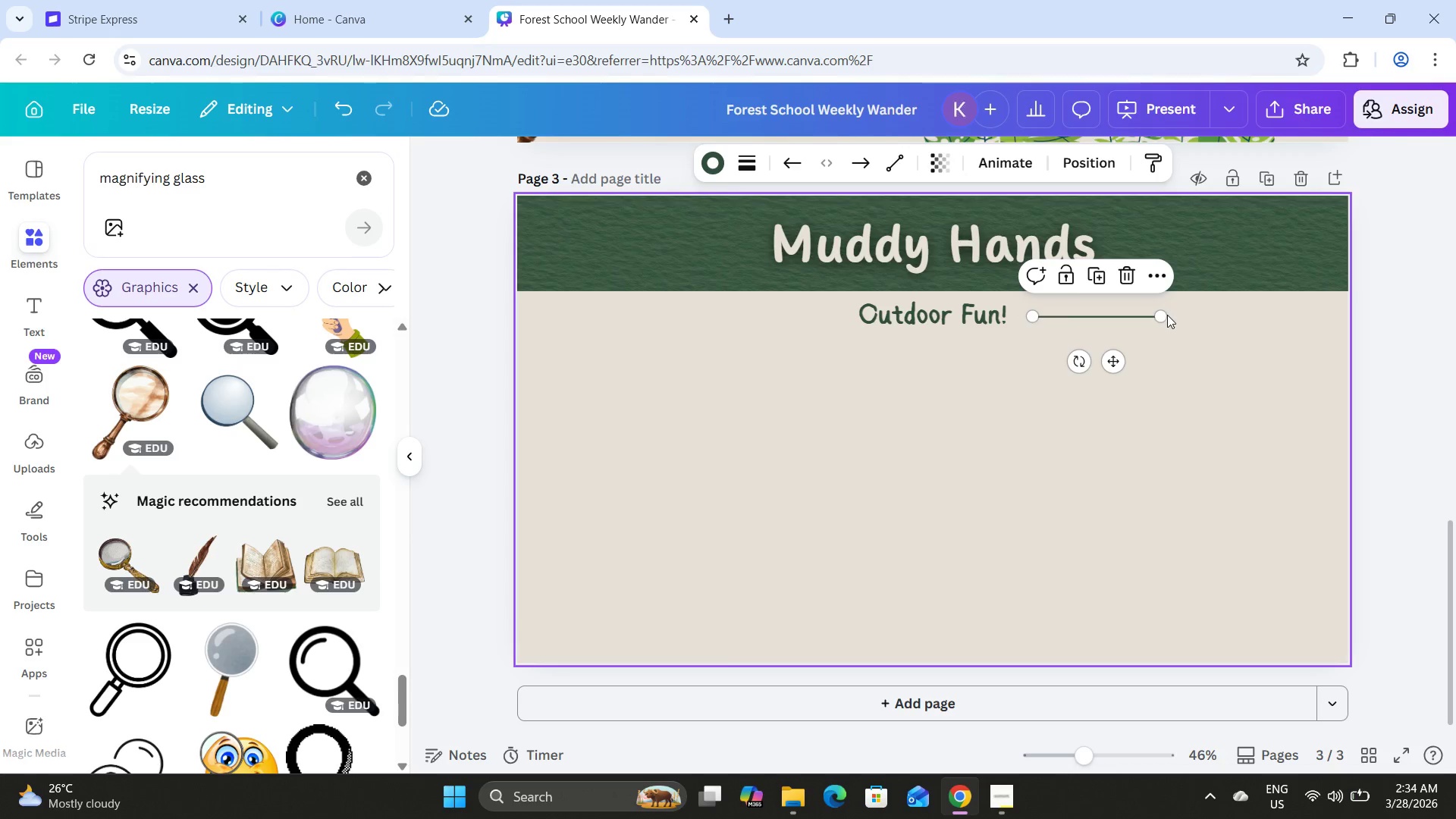 
left_click_drag(start_coordinate=[1162, 316], to_coordinate=[1300, 315])
 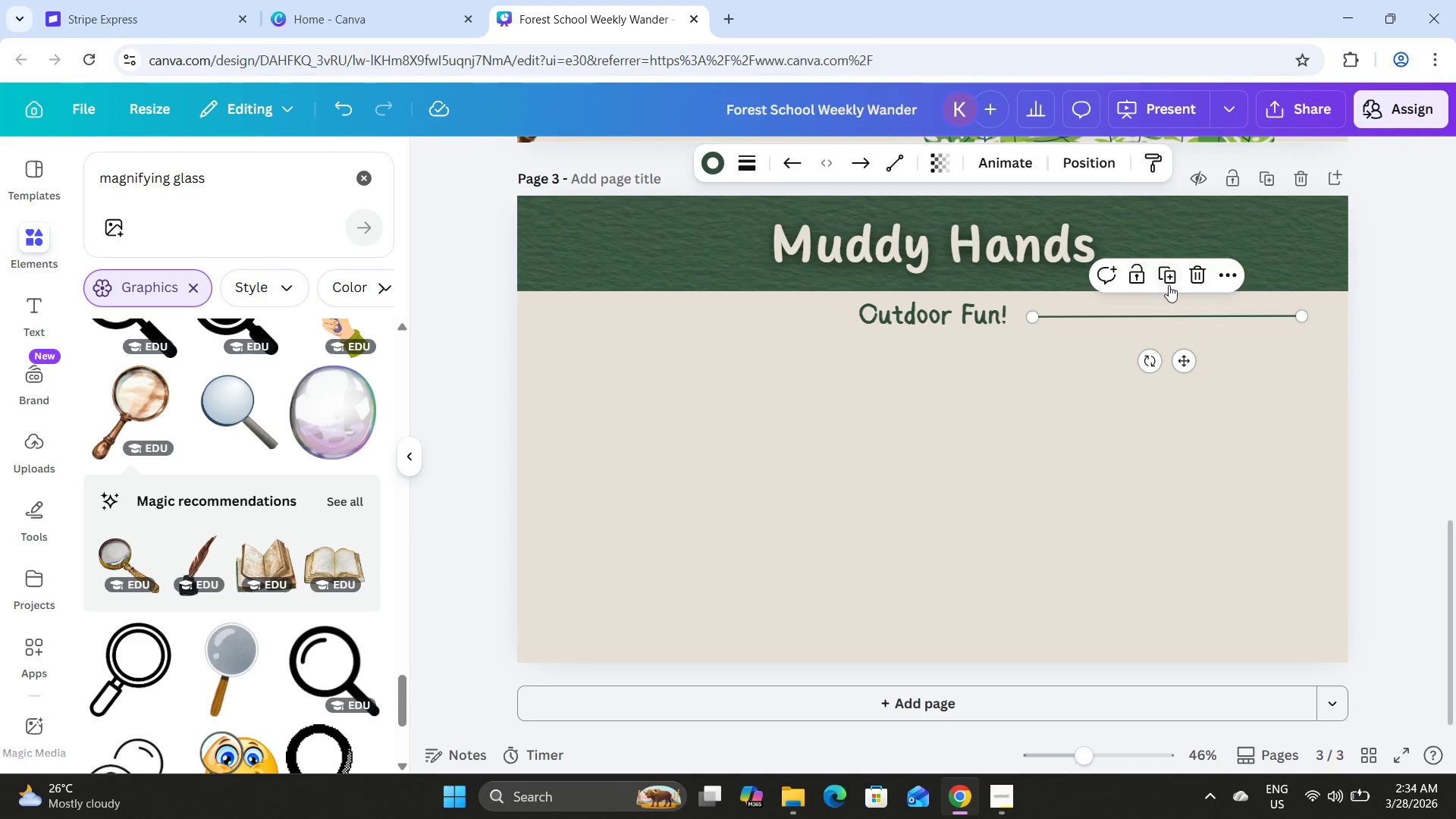 
left_click([1169, 284])
 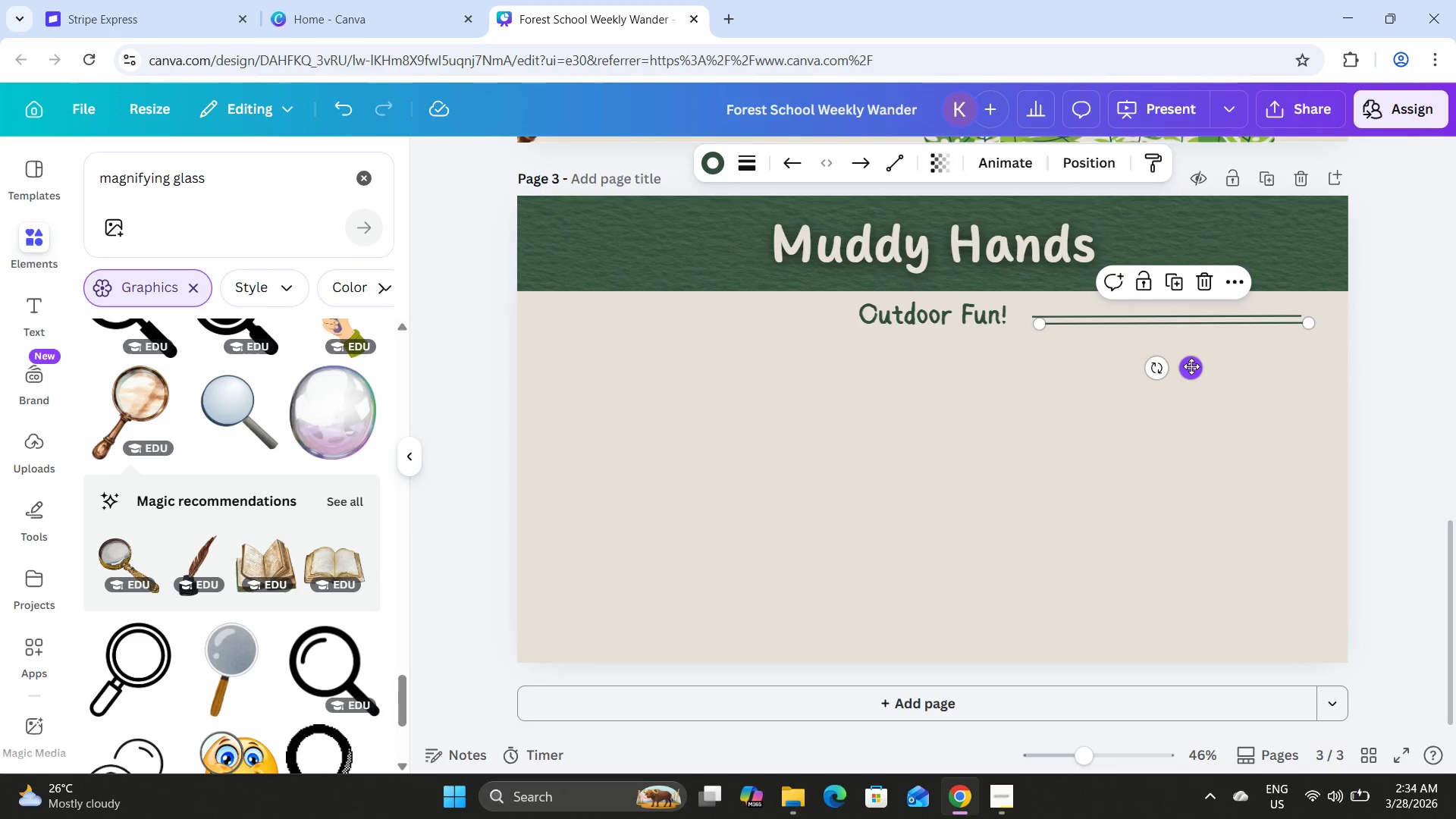 
left_click_drag(start_coordinate=[1191, 367], to_coordinate=[720, 361])
 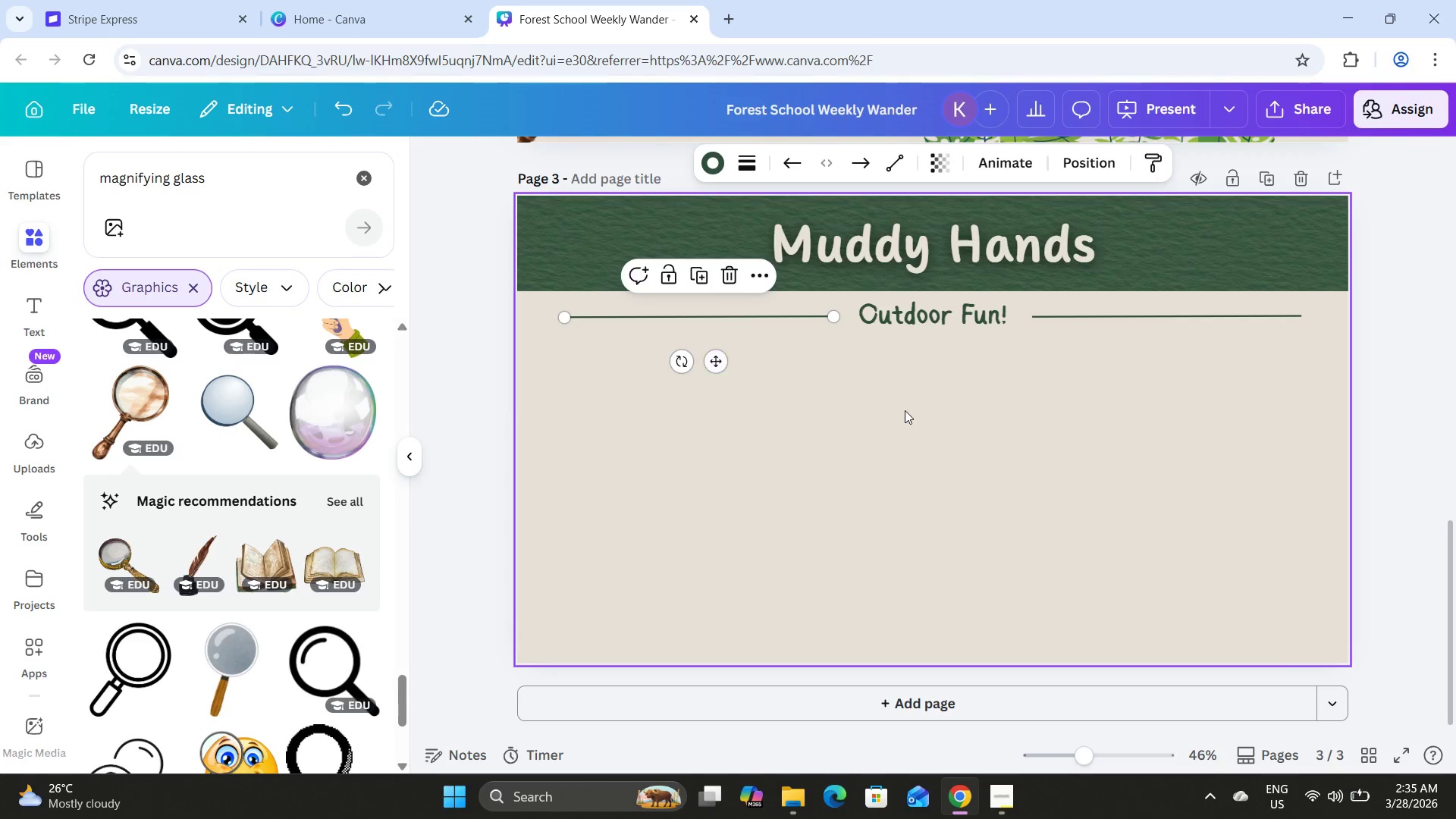 
left_click([908, 410])
 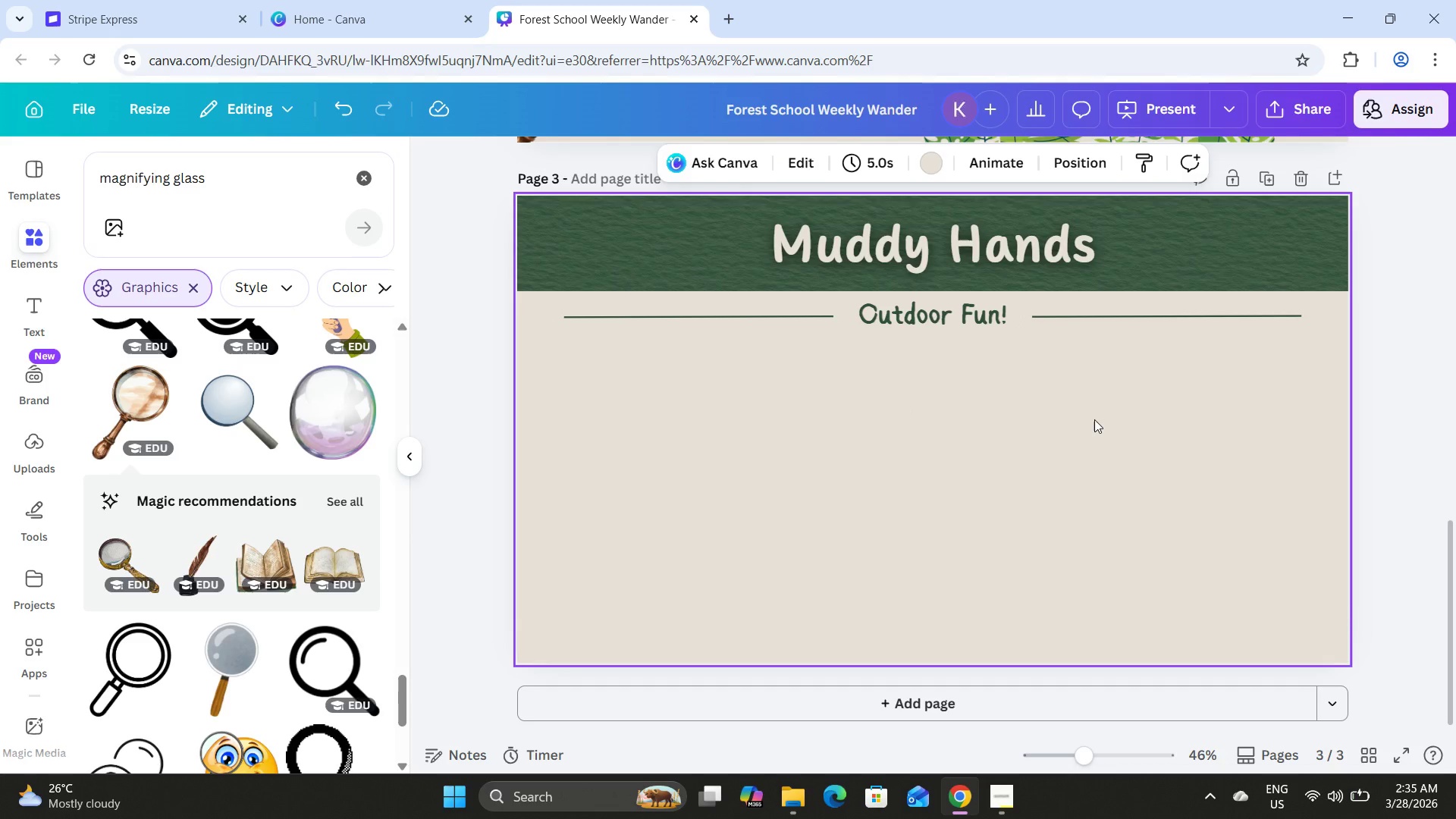 
scroll: coordinate [1080, 414], scroll_direction: down, amount: 5.0
 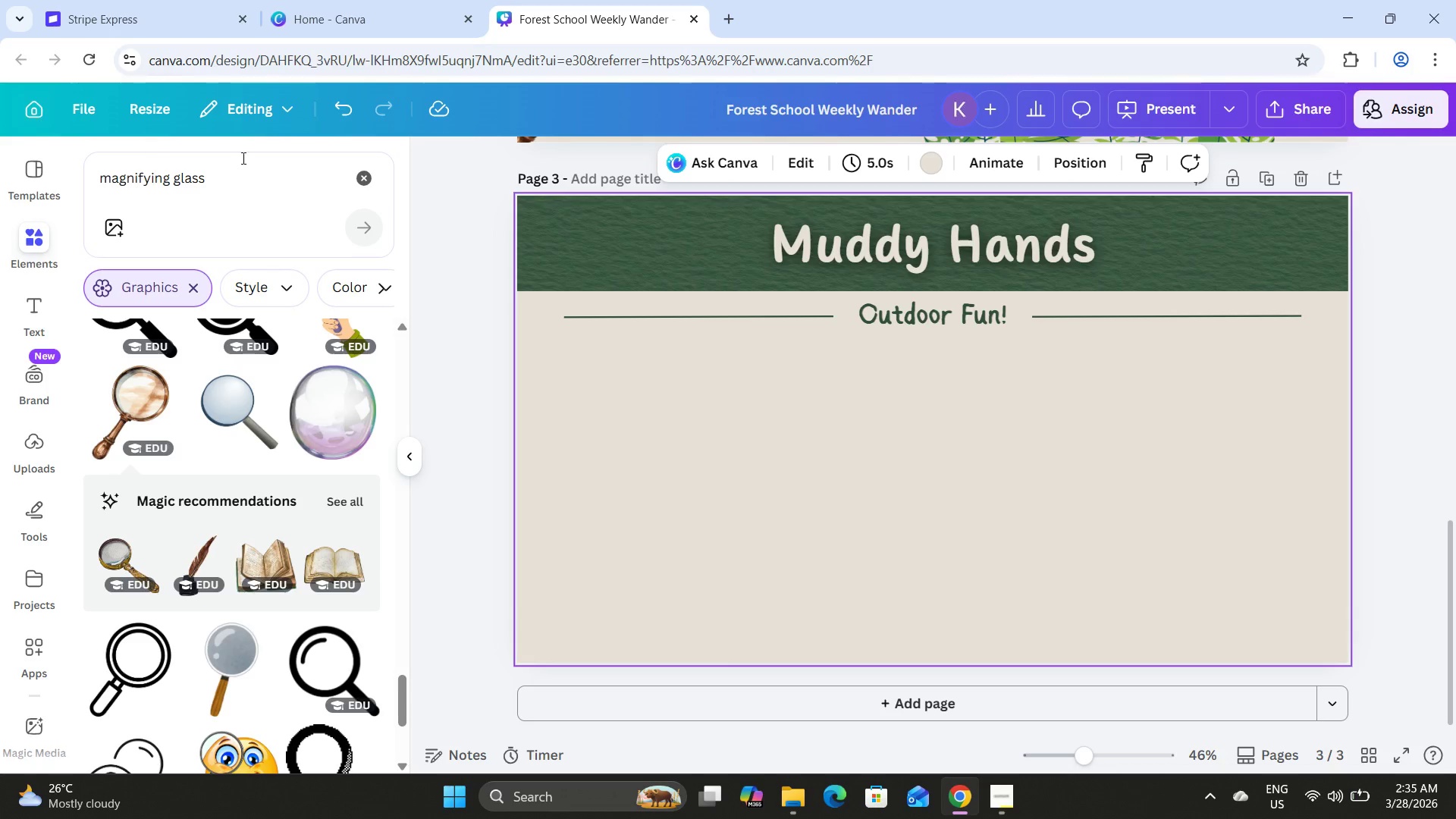 
left_click_drag(start_coordinate=[249, 167], to_coordinate=[79, 160])
 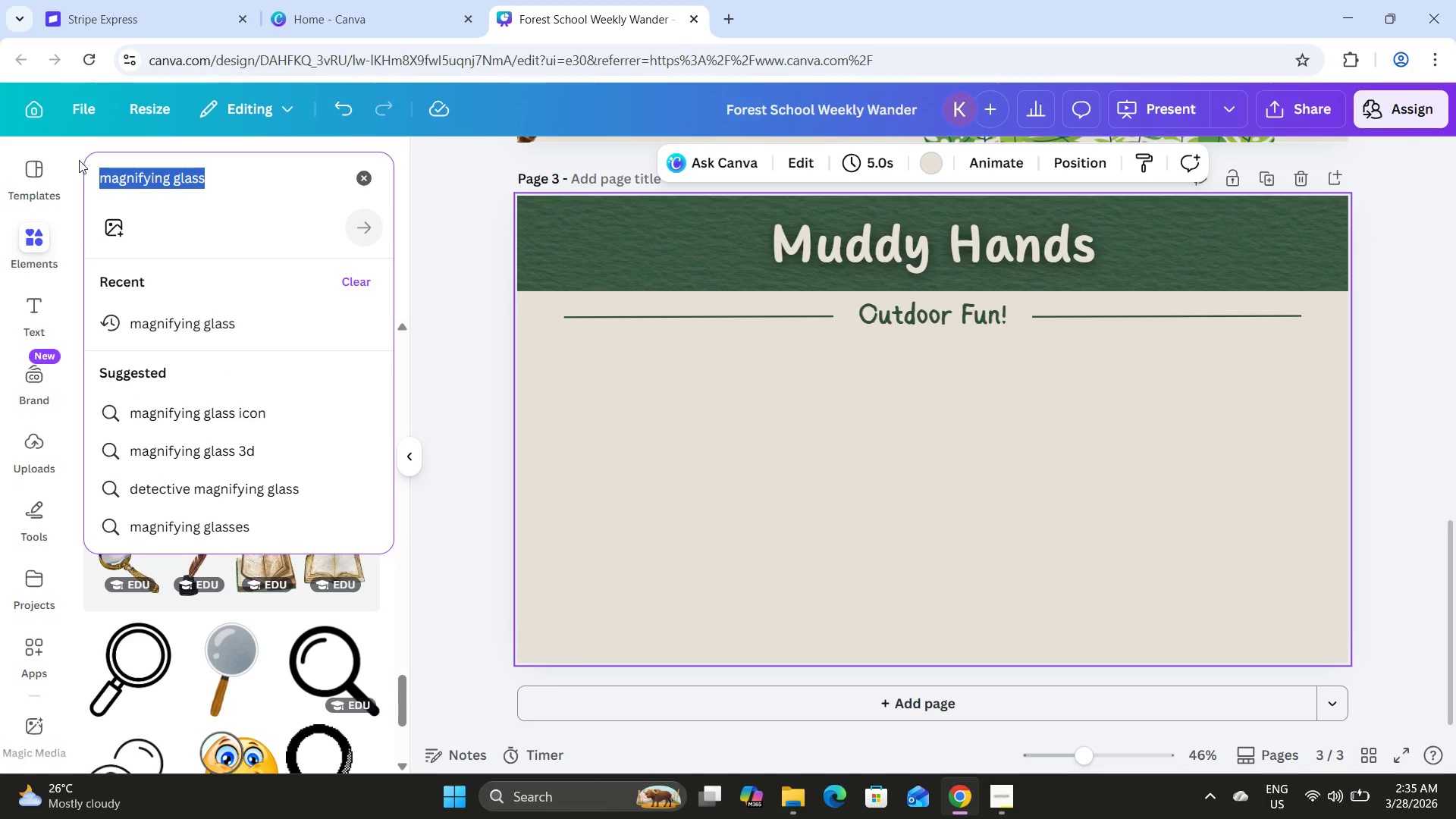 
type(frames)
 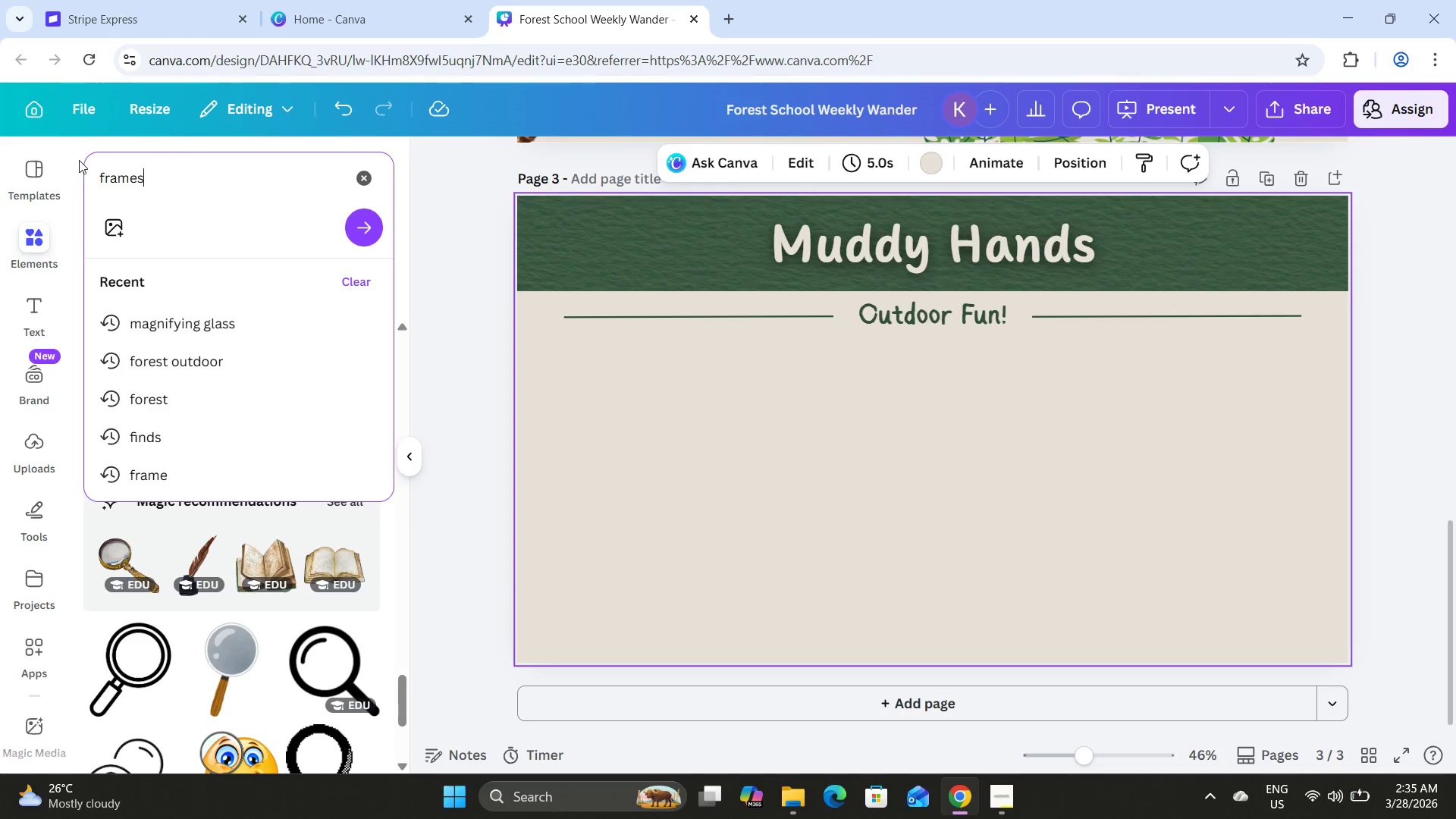 
key(Enter)